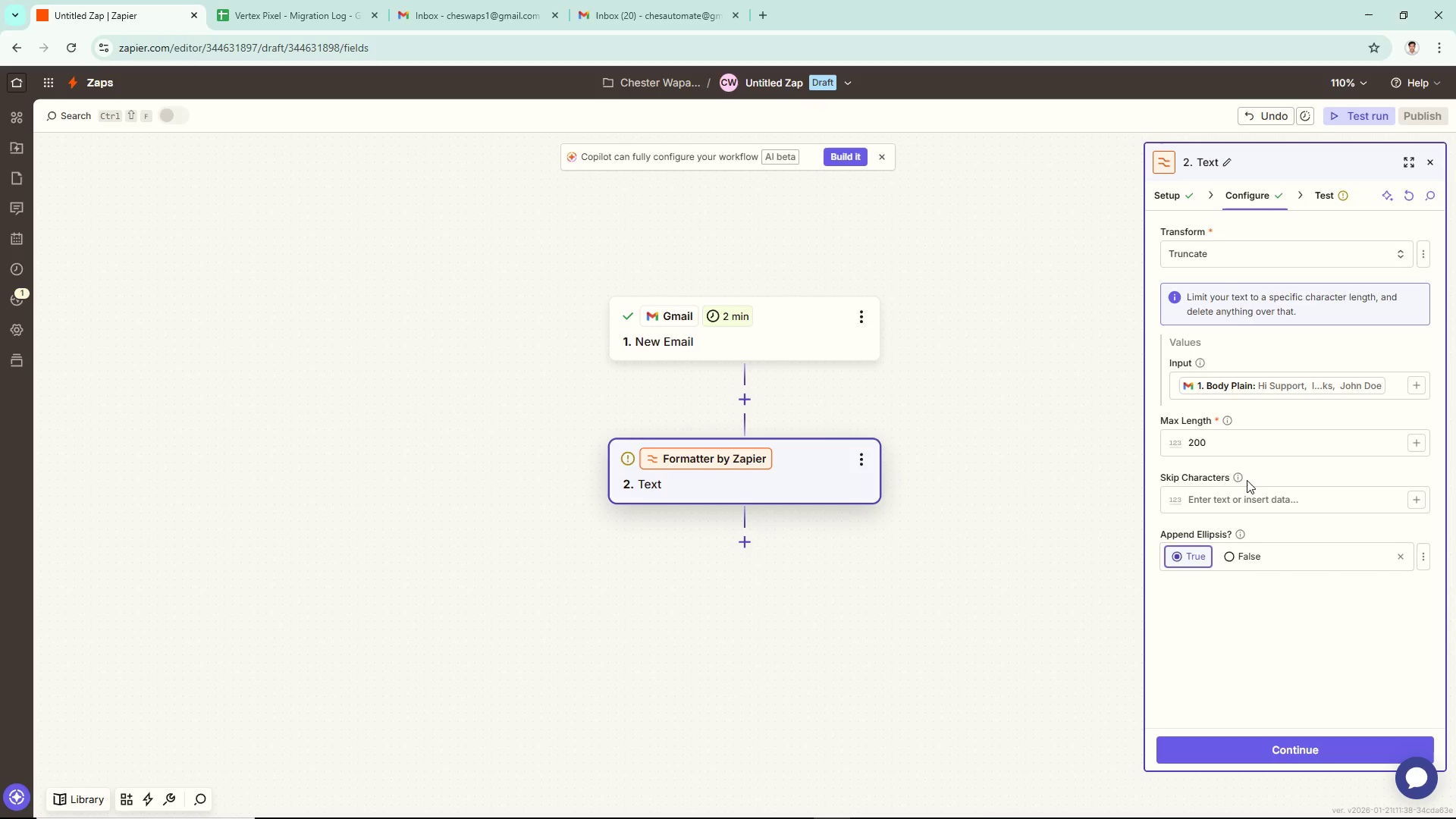 
left_click([1310, 741])
 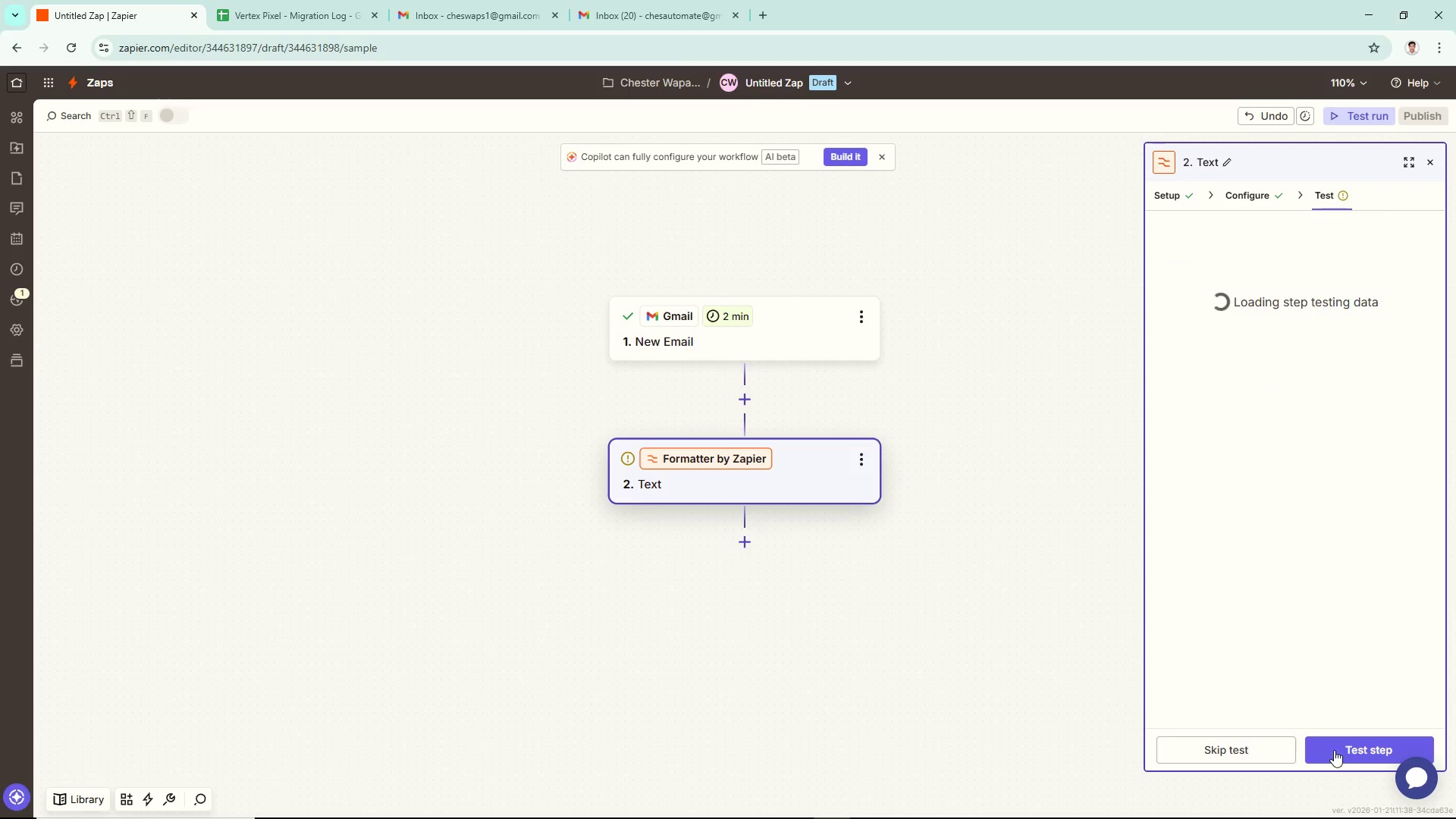 
left_click([1341, 748])
 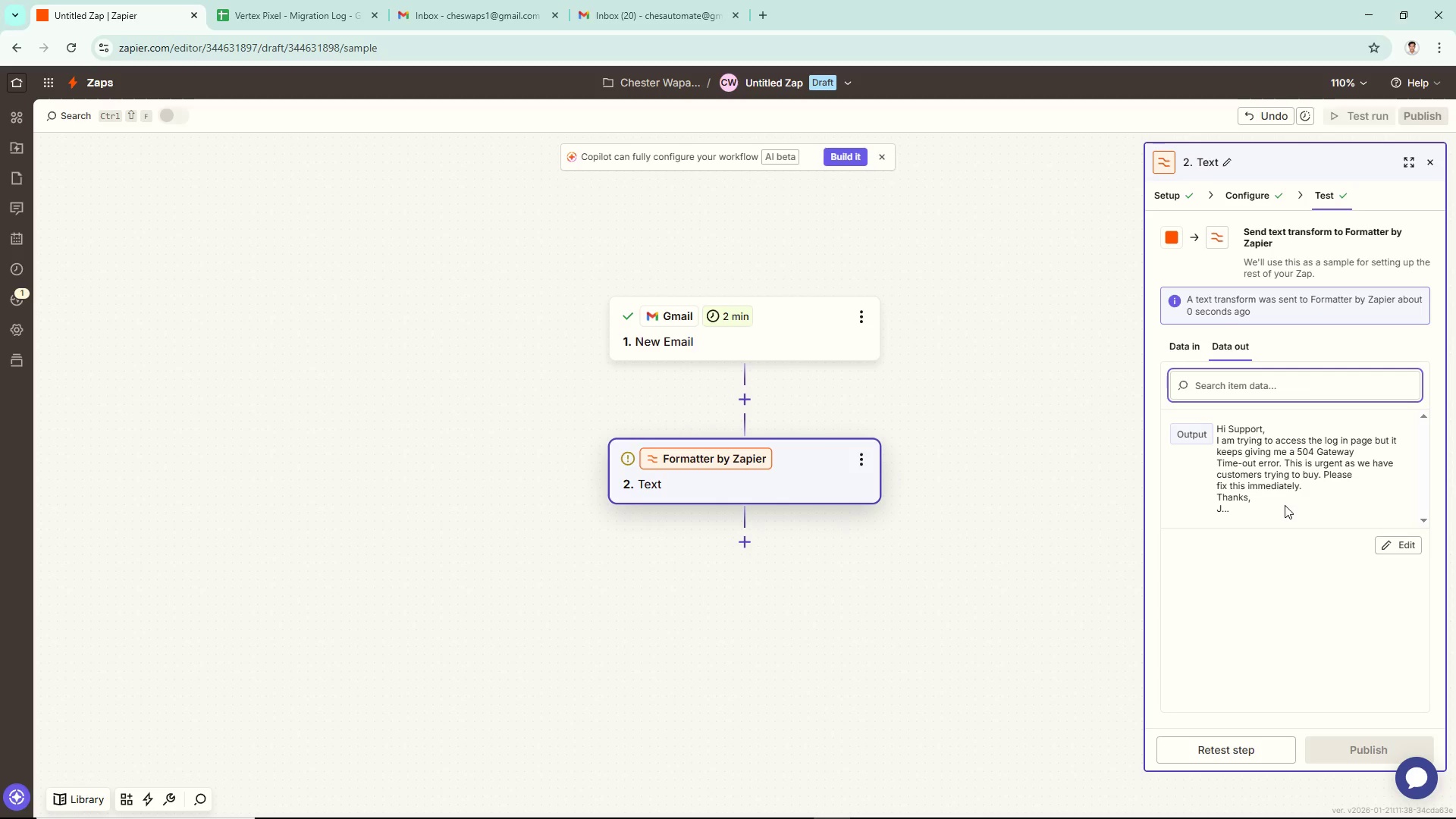 
wait(8.48)
 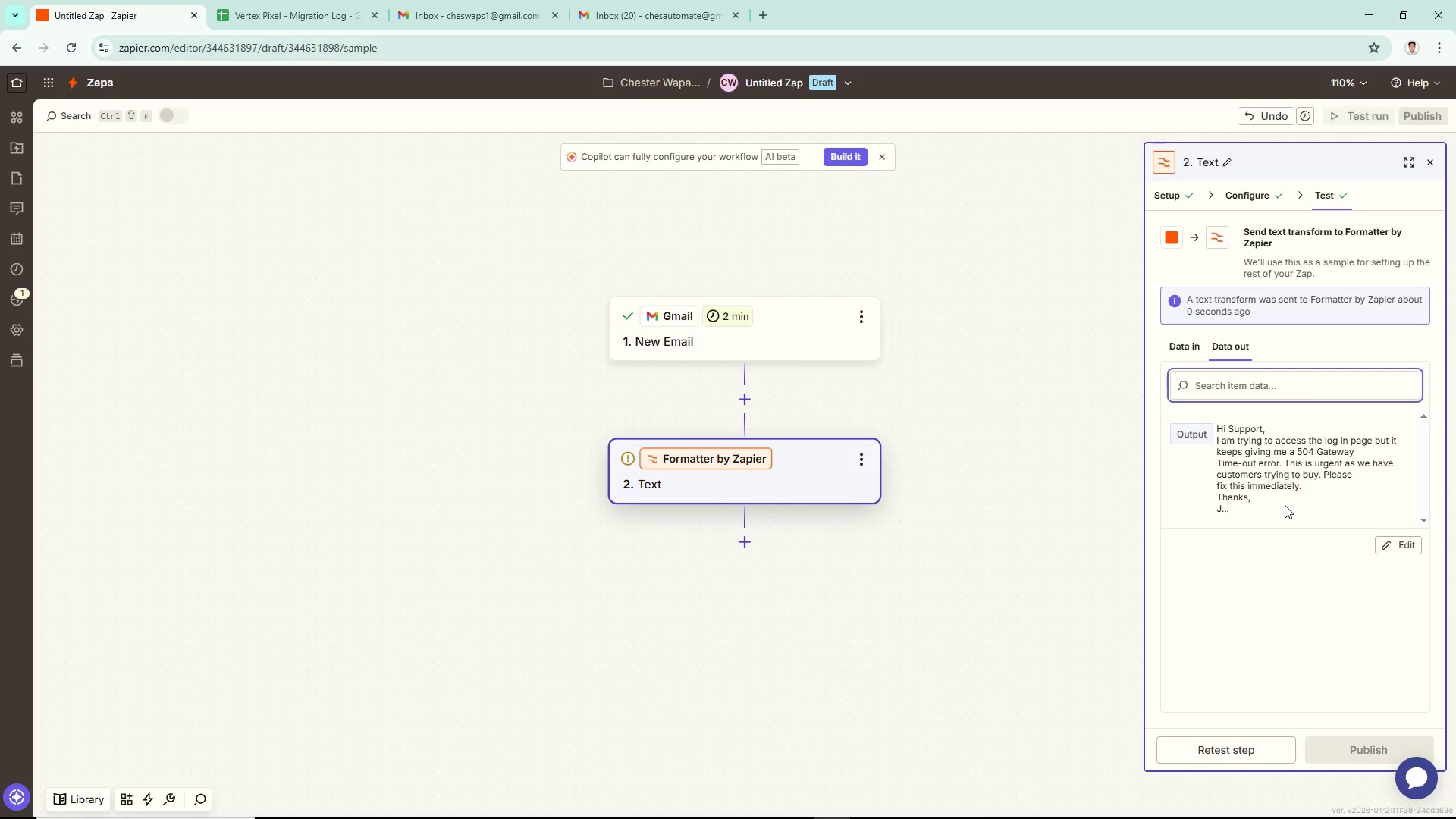 
left_click([1264, 196])
 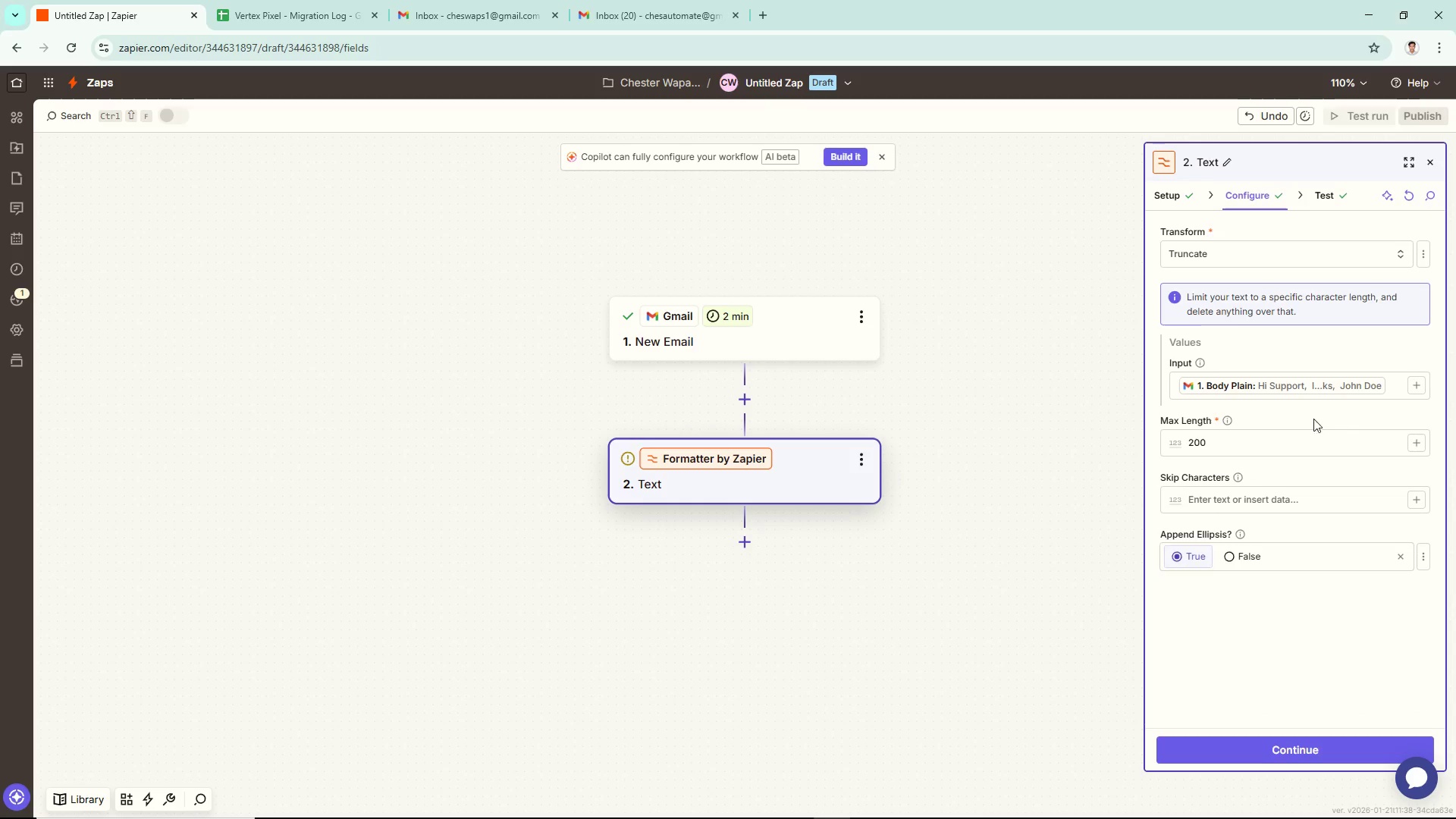 
left_click([1334, 196])
 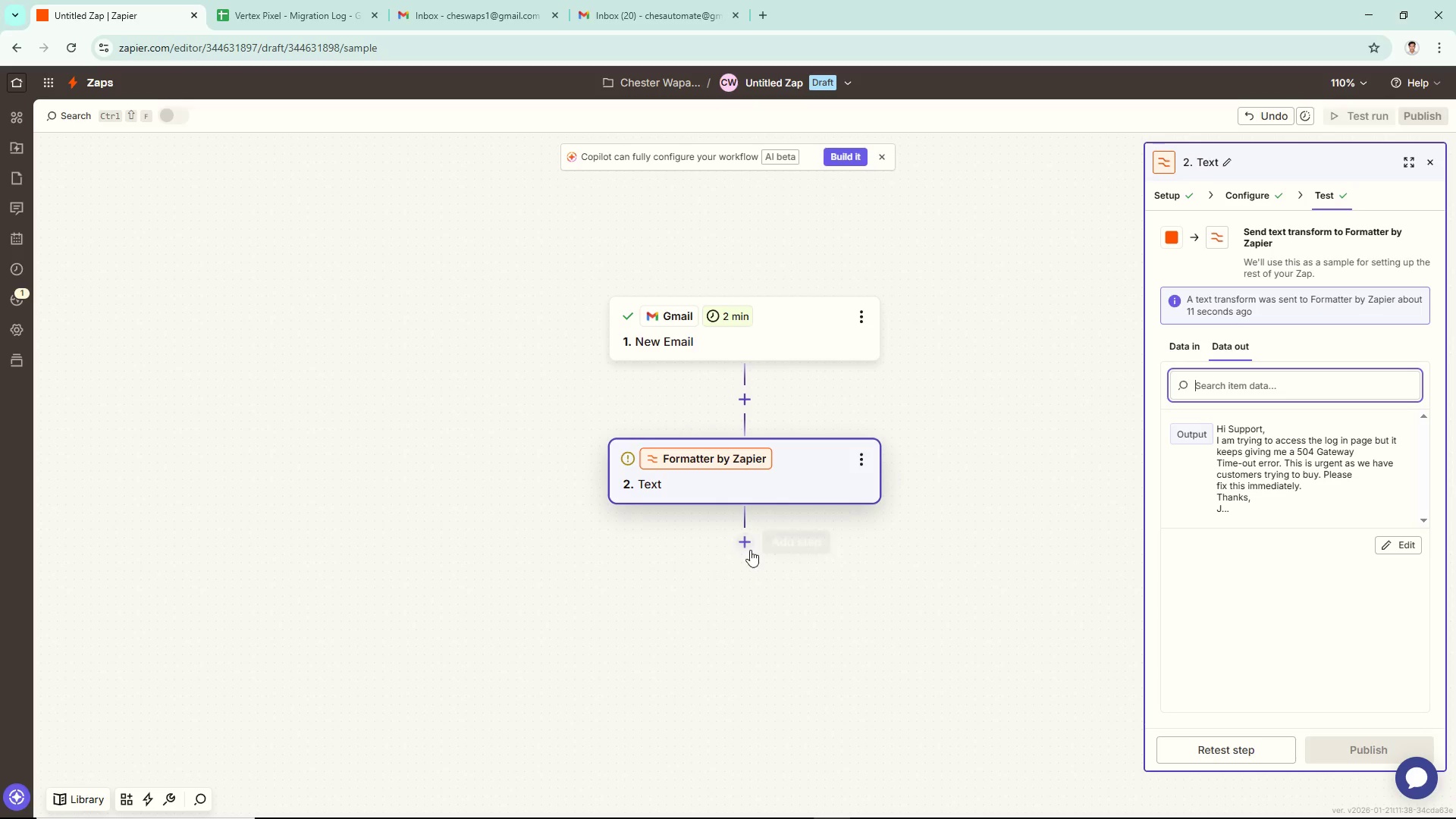 
wait(7.99)
 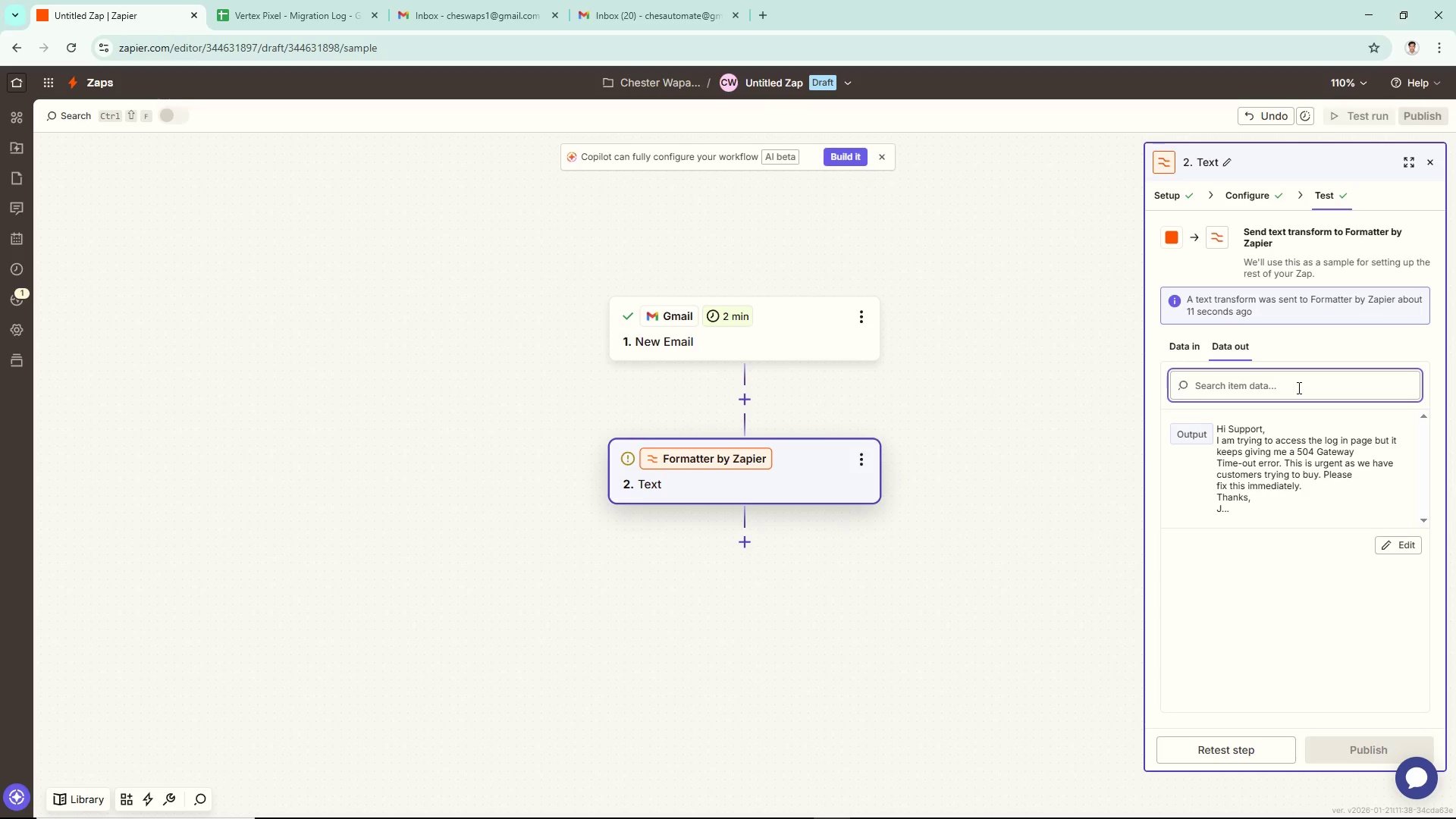 
left_click([749, 547])
 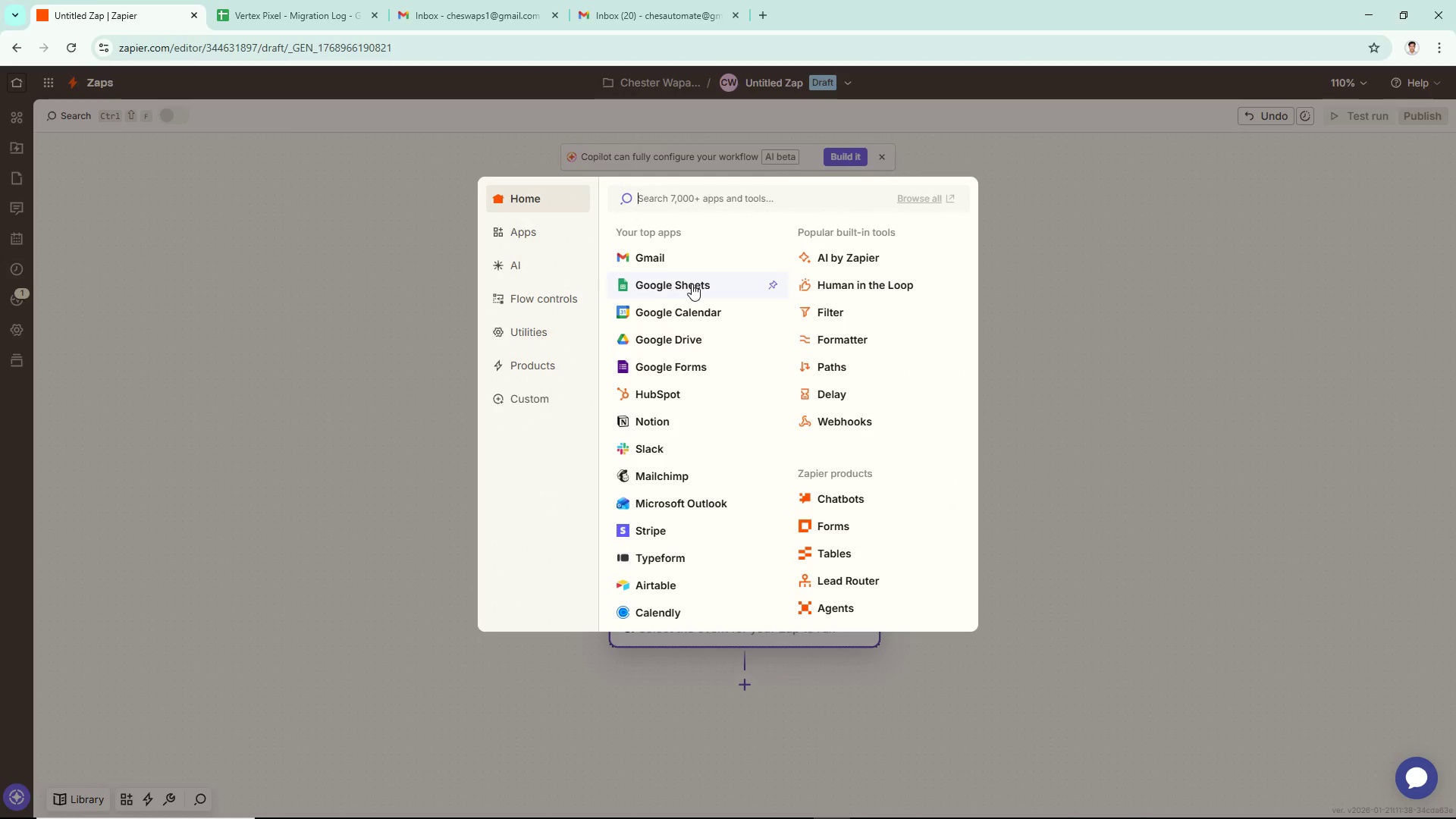 
left_click([692, 284])
 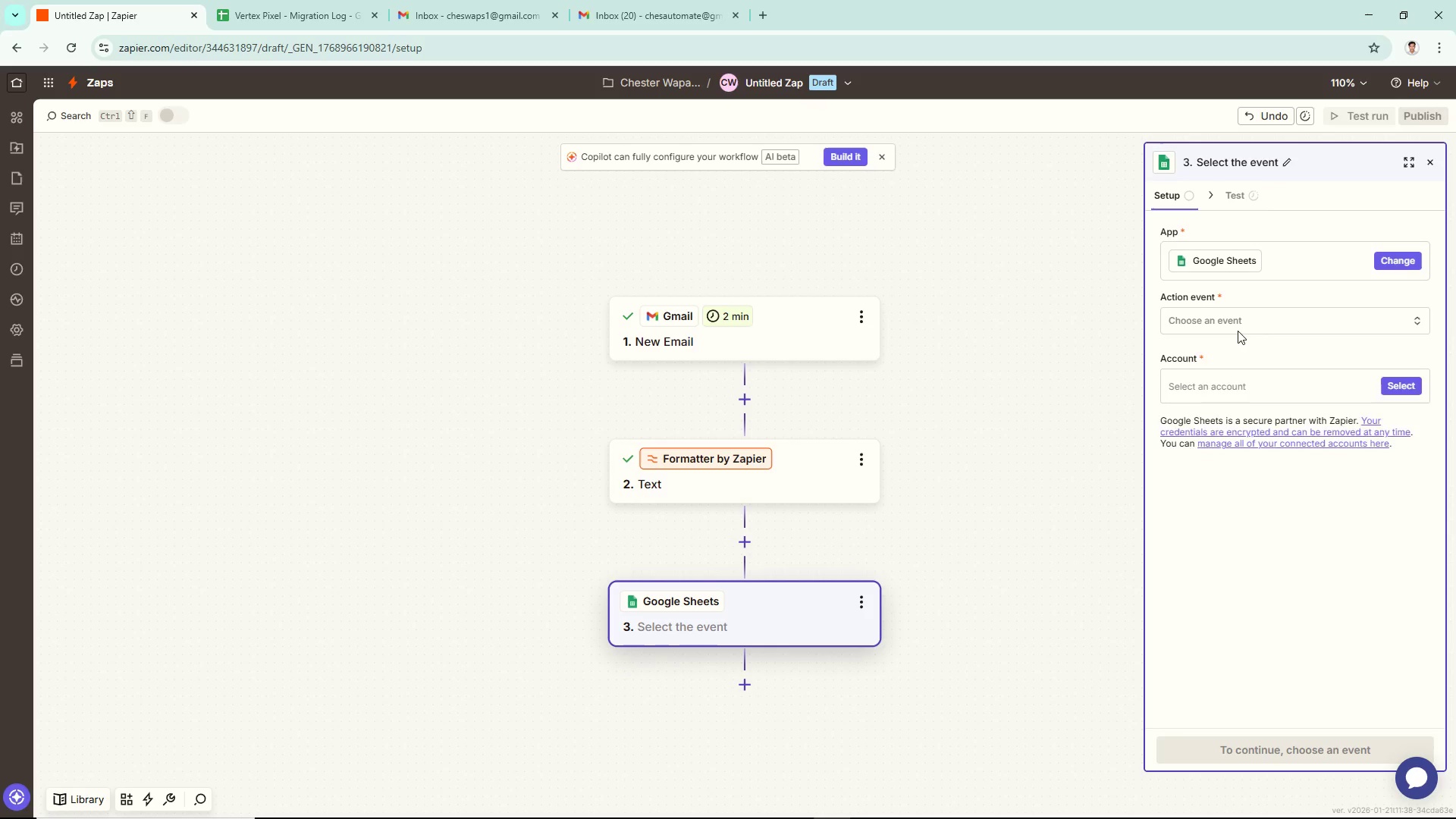 
wait(5.34)
 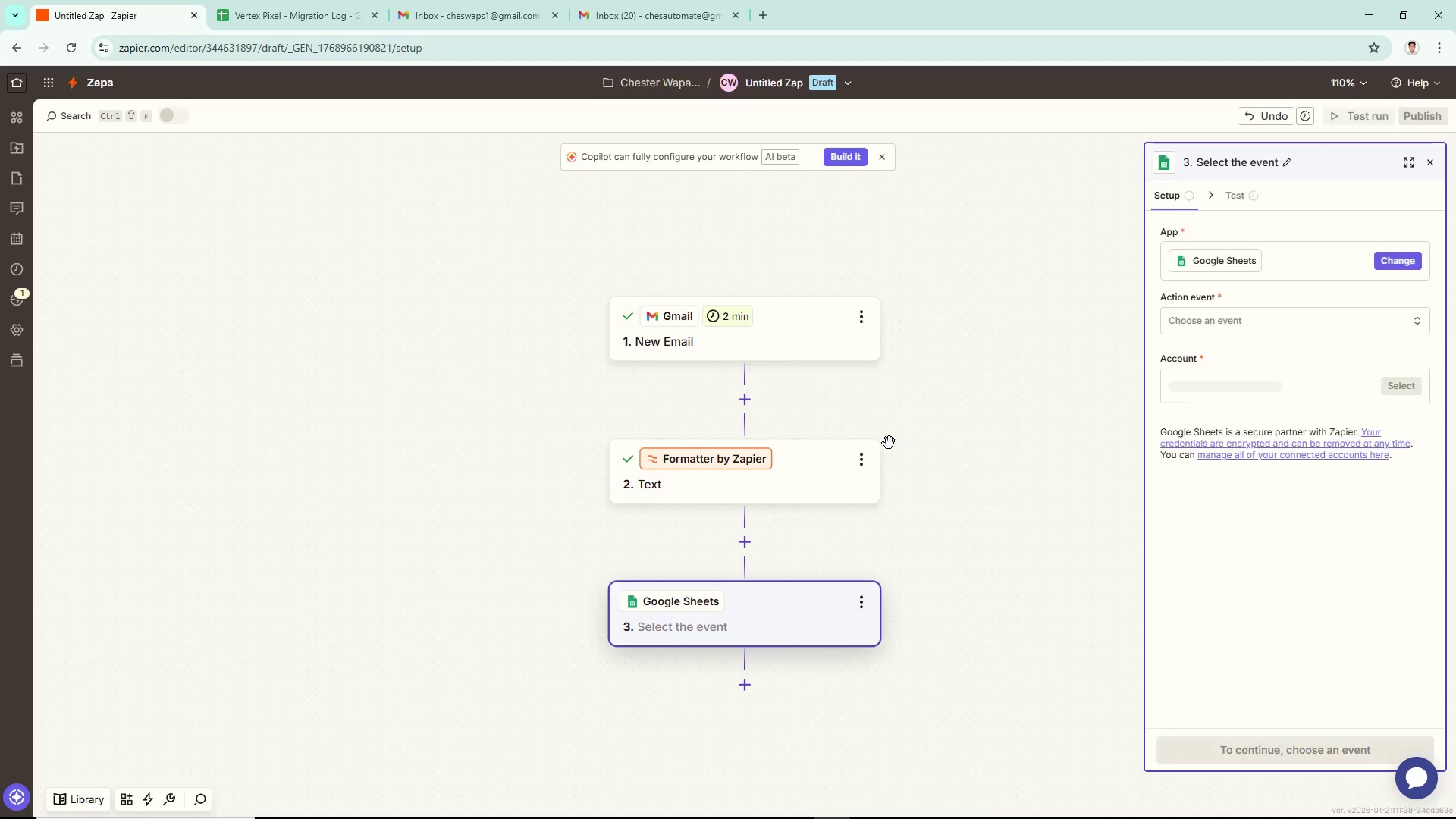 
left_click([1263, 322])
 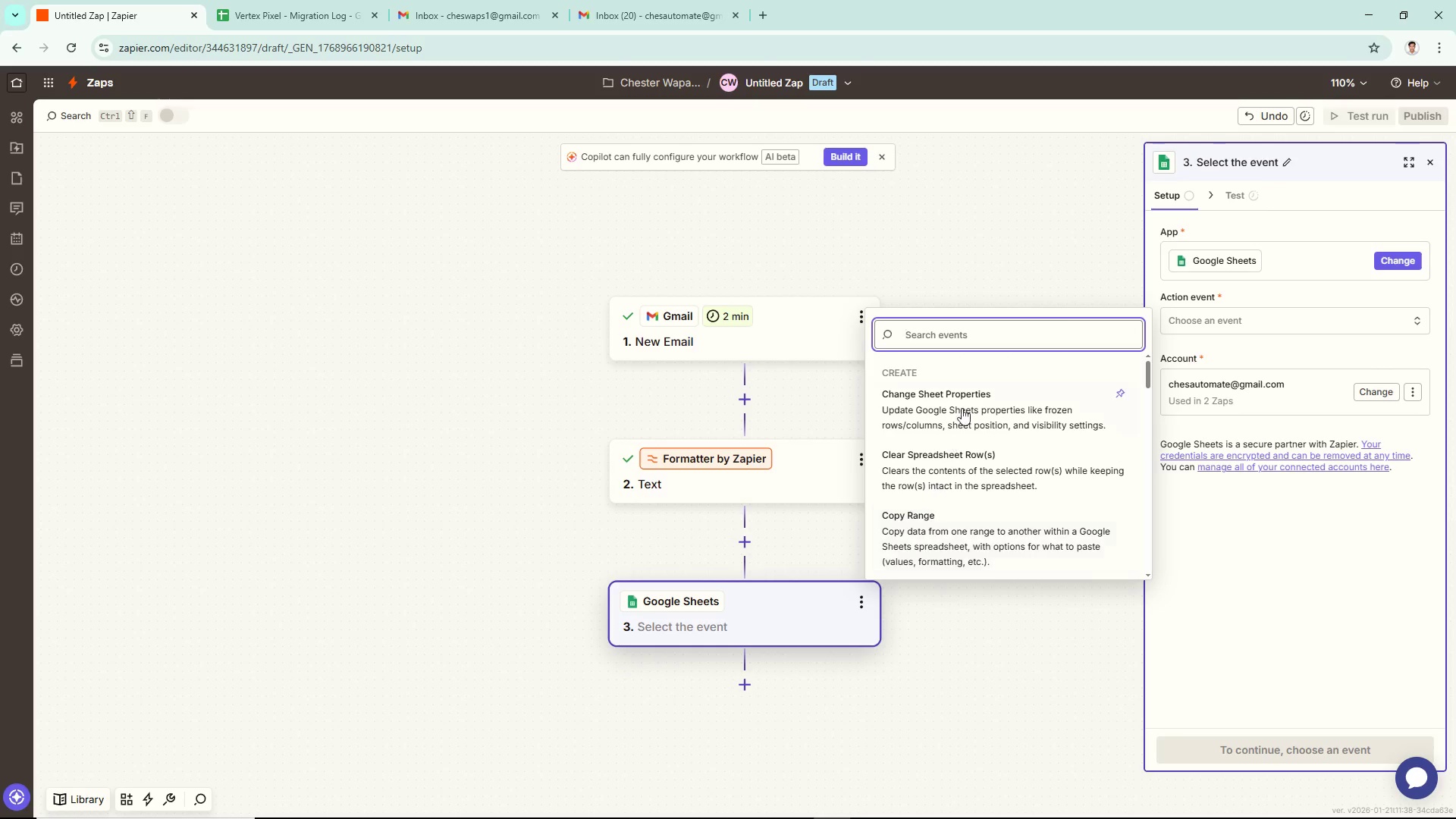 
mouse_move([989, 382])
 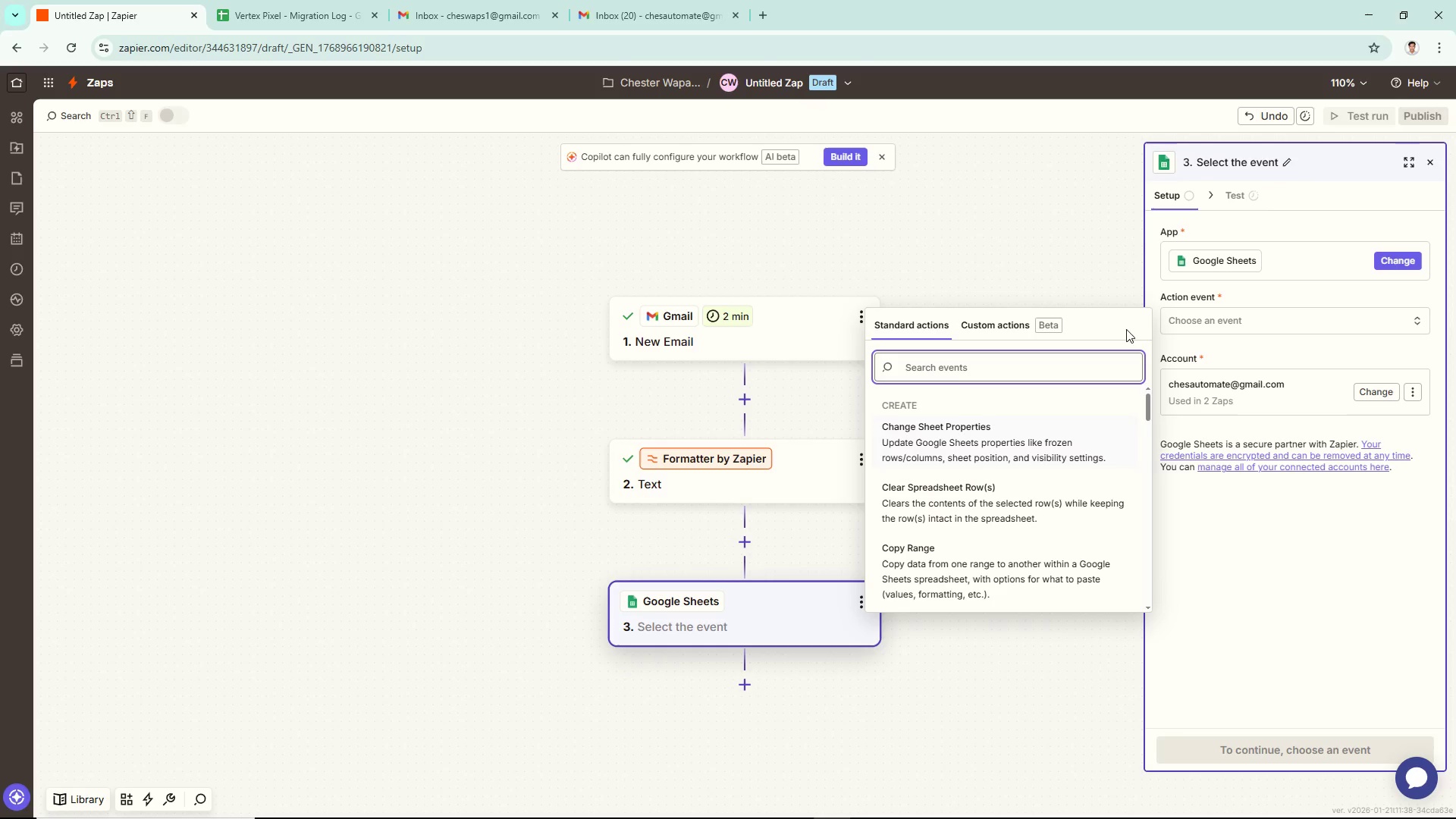 
left_click([1025, 234])
 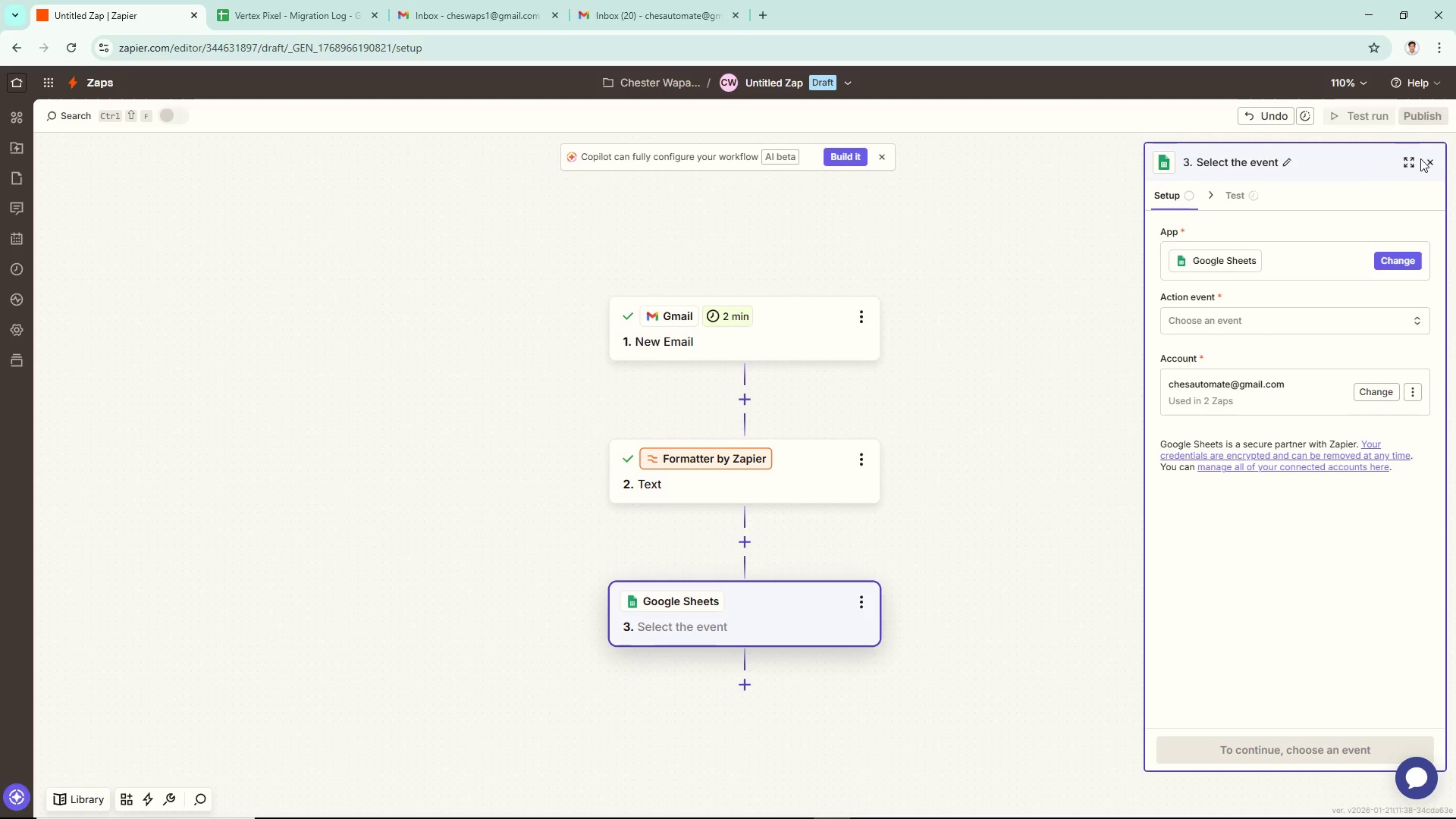 
left_click([1429, 165])
 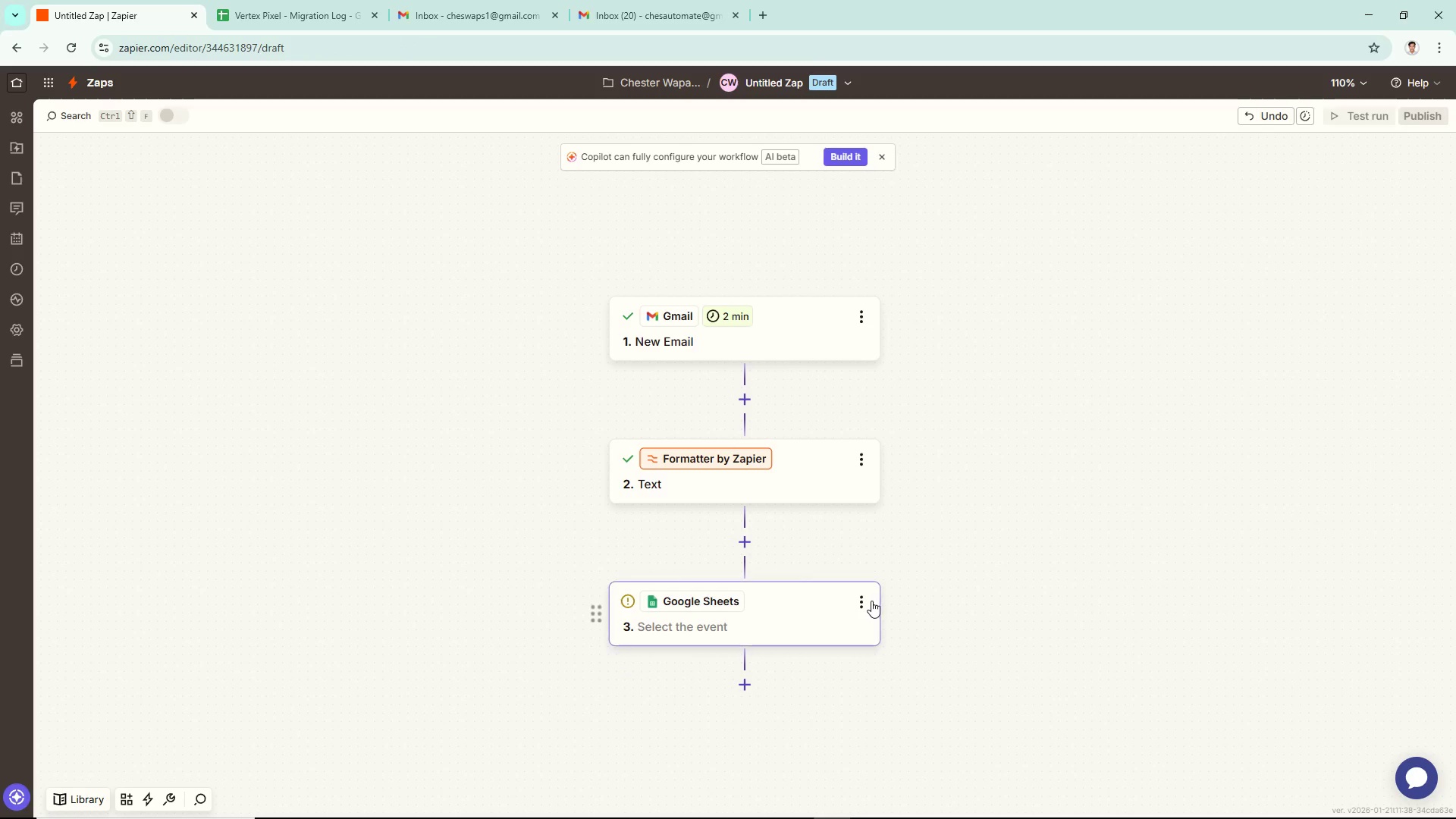 
left_click([866, 601])
 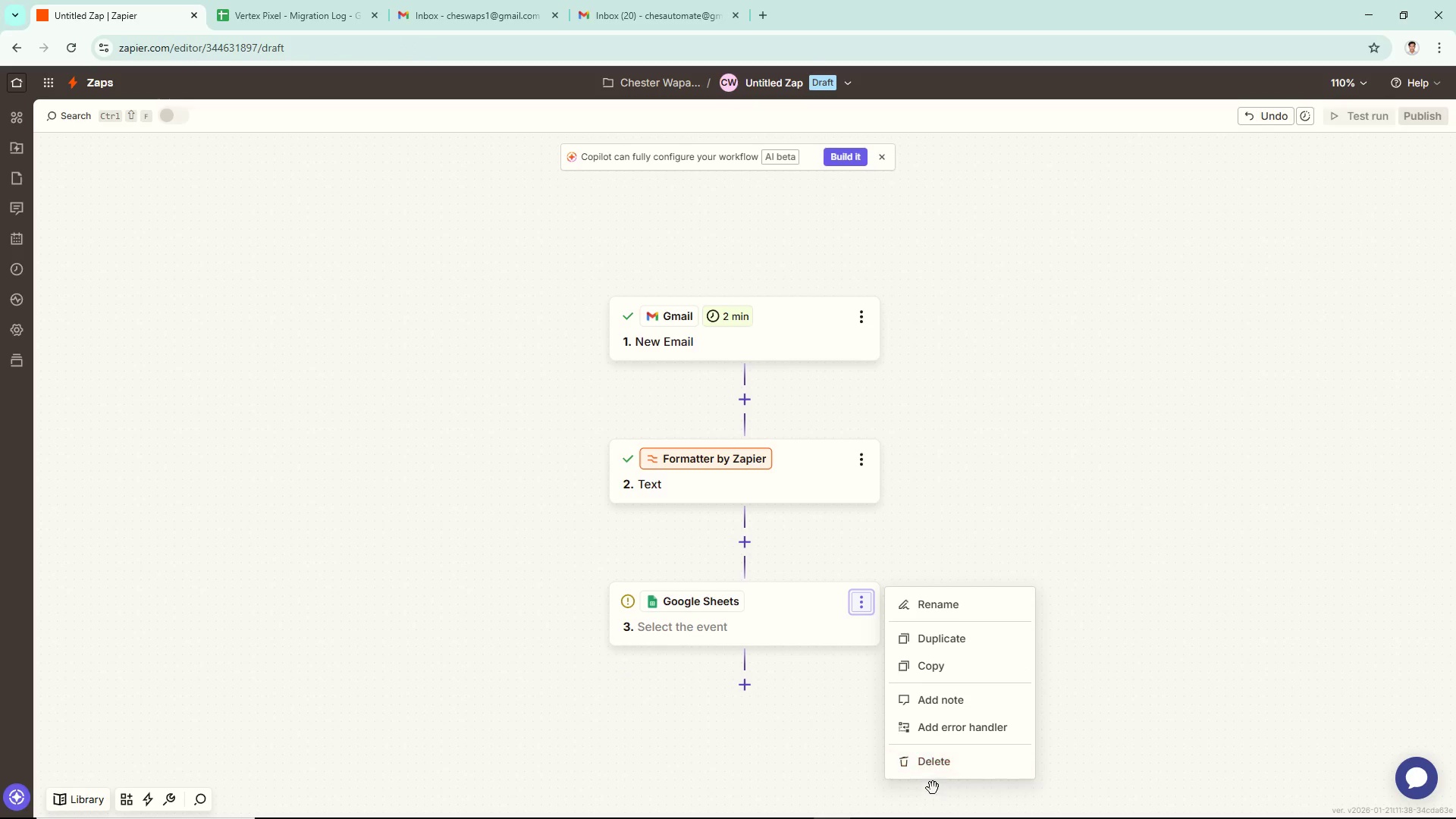 
left_click([943, 761])
 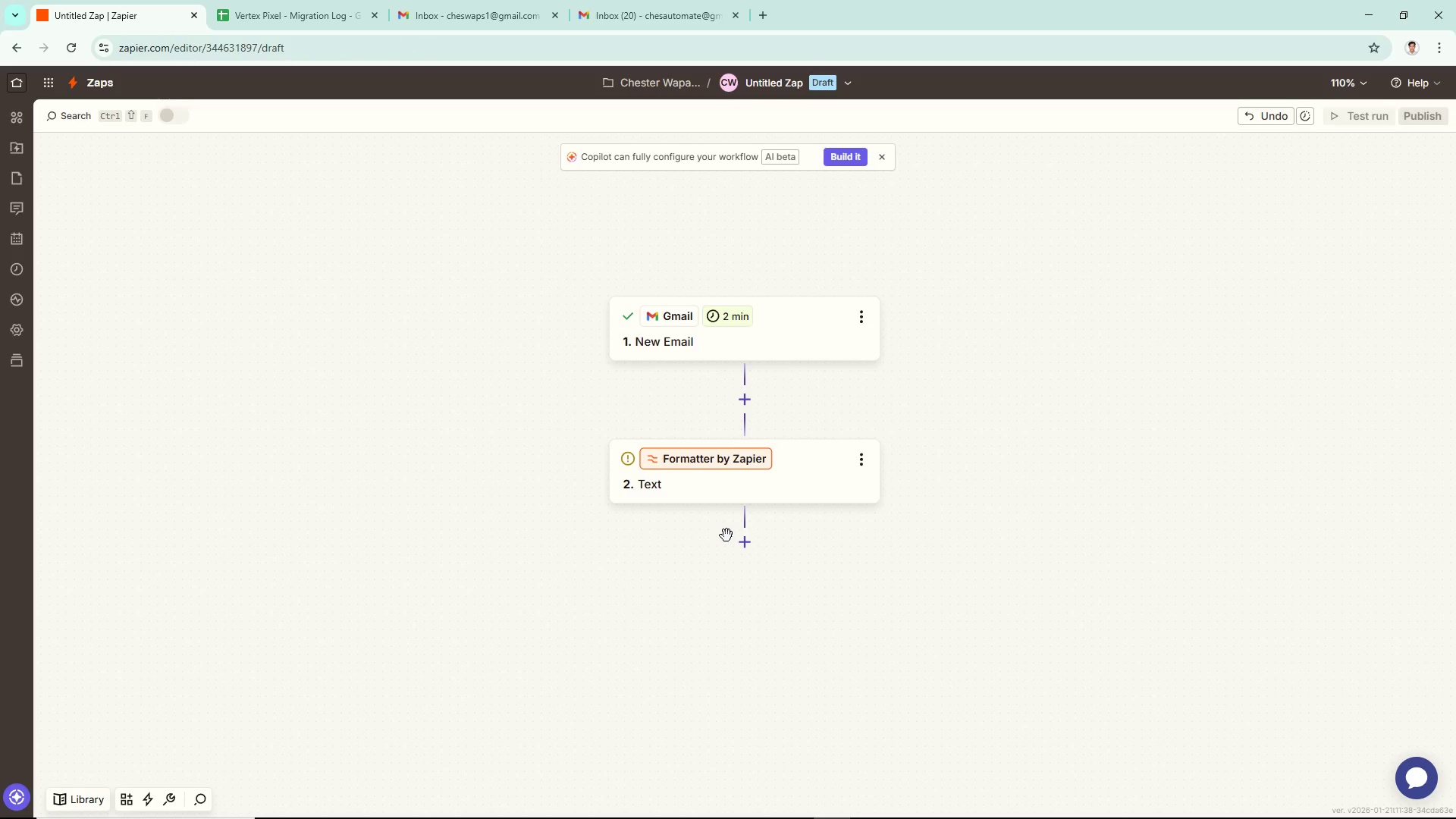 
double_click([747, 542])
 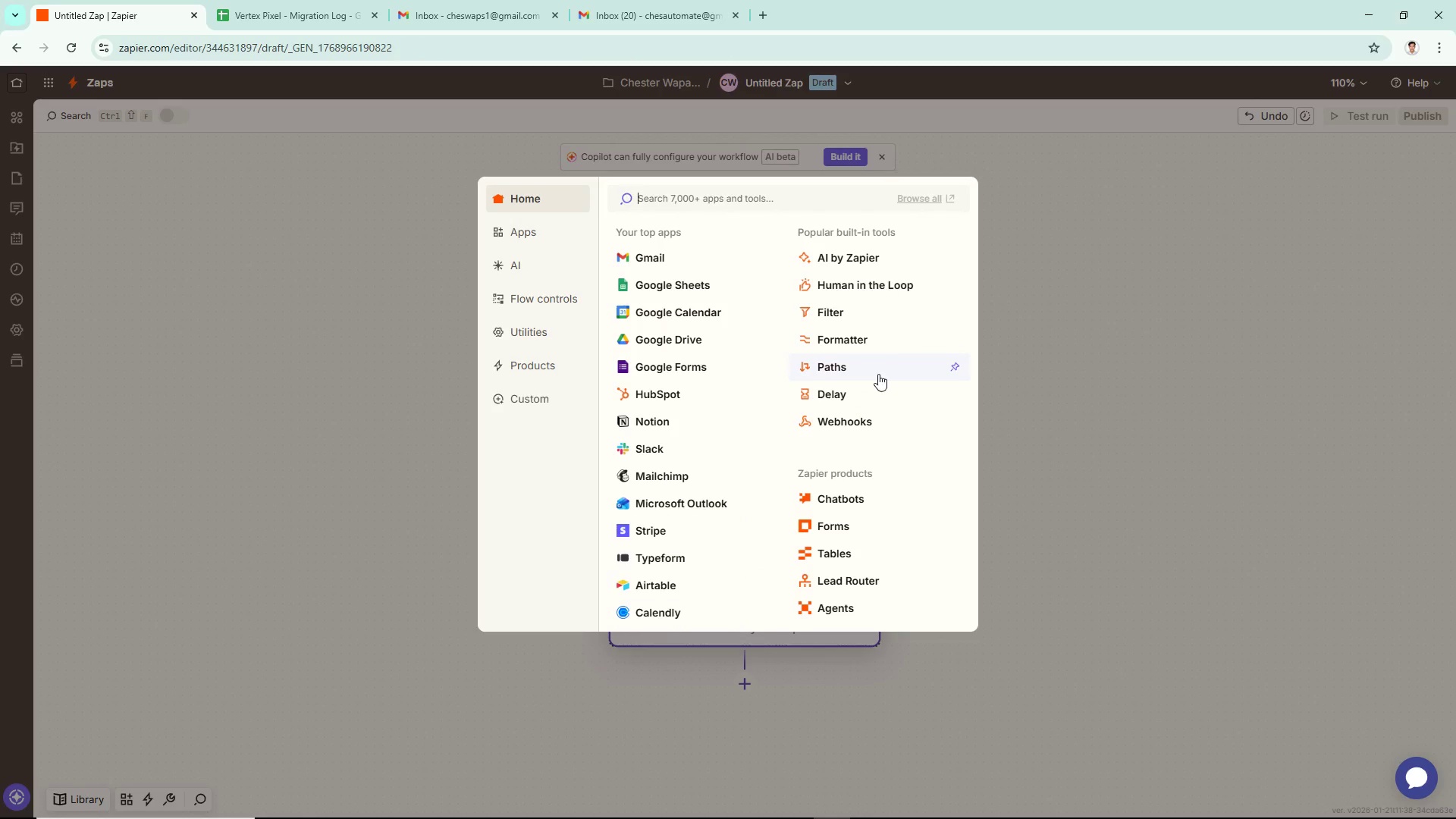 
left_click([839, 366])
 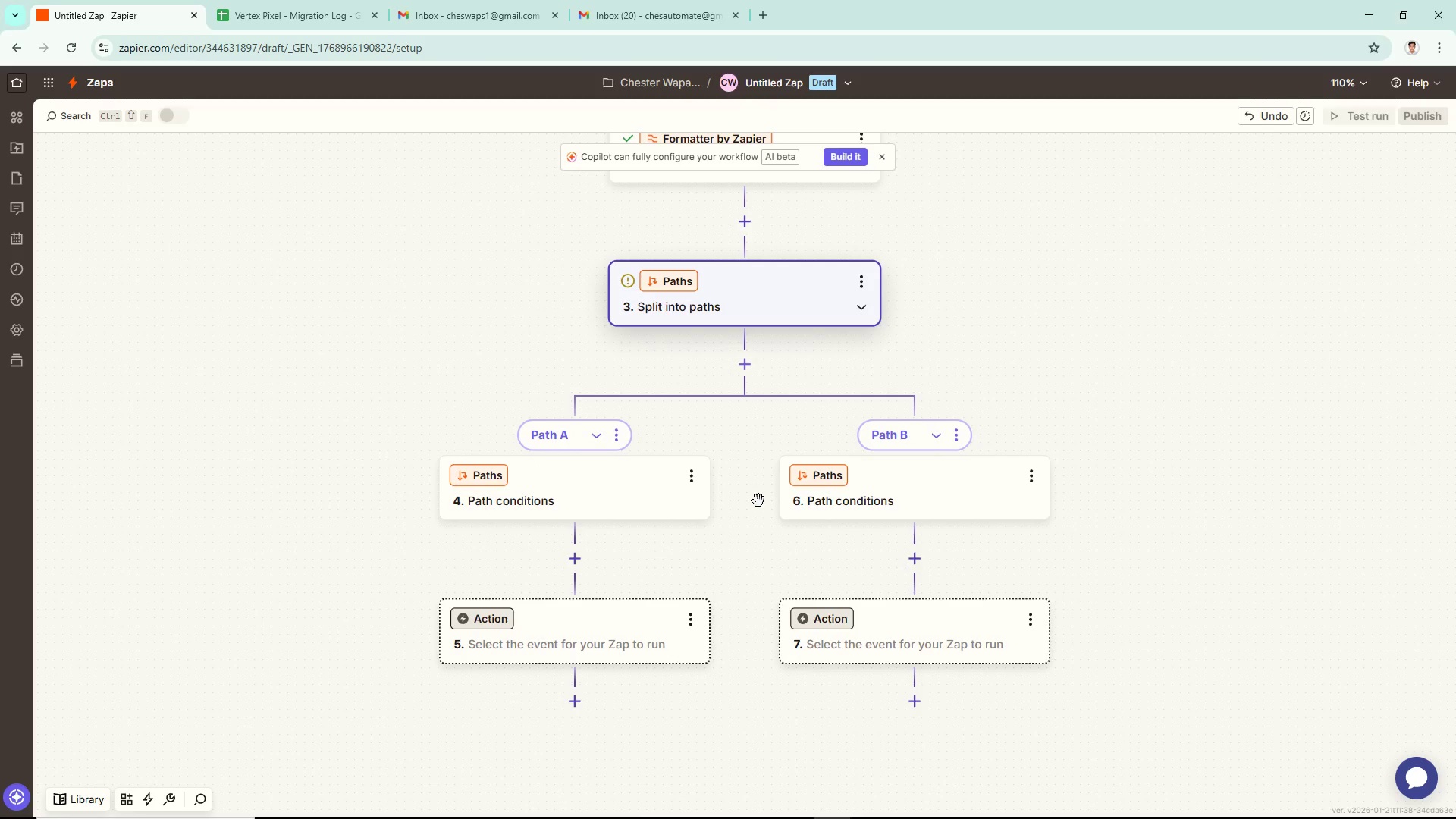 
wait(5.99)
 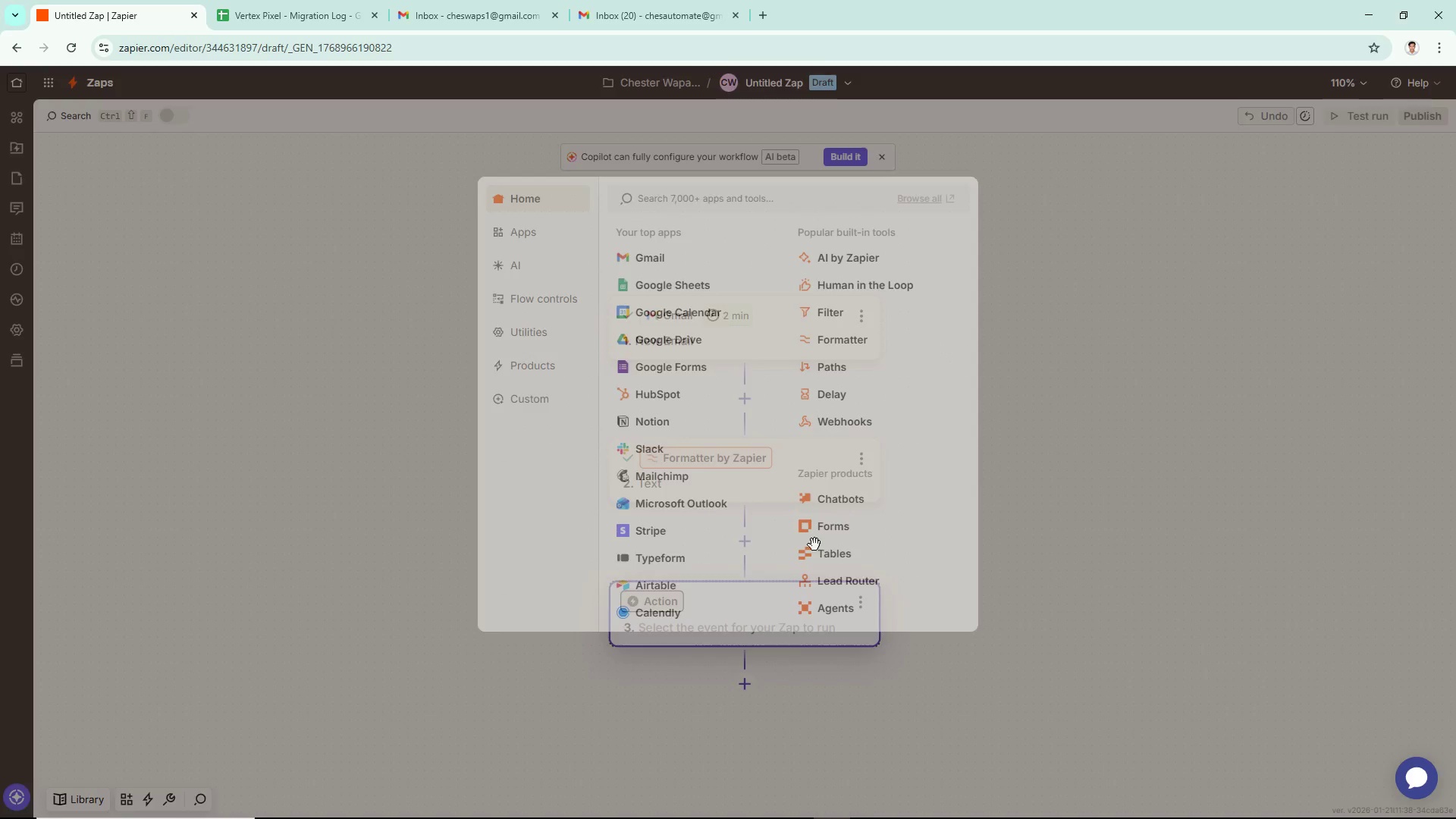 
scroll: coordinate [946, 416], scroll_direction: up, amount: 6.0
 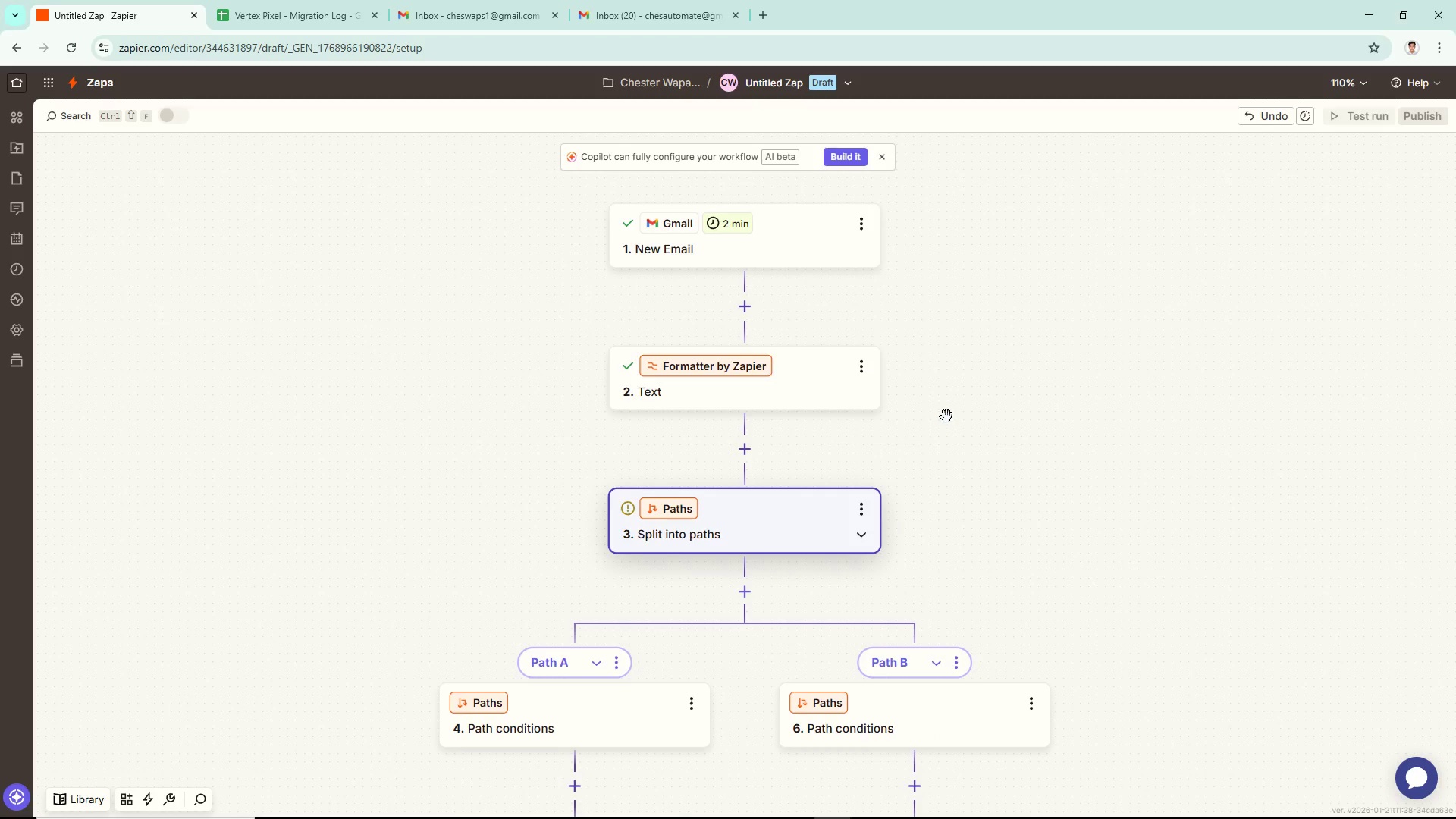 
scroll: coordinate [946, 414], scroll_direction: down, amount: 5.0
 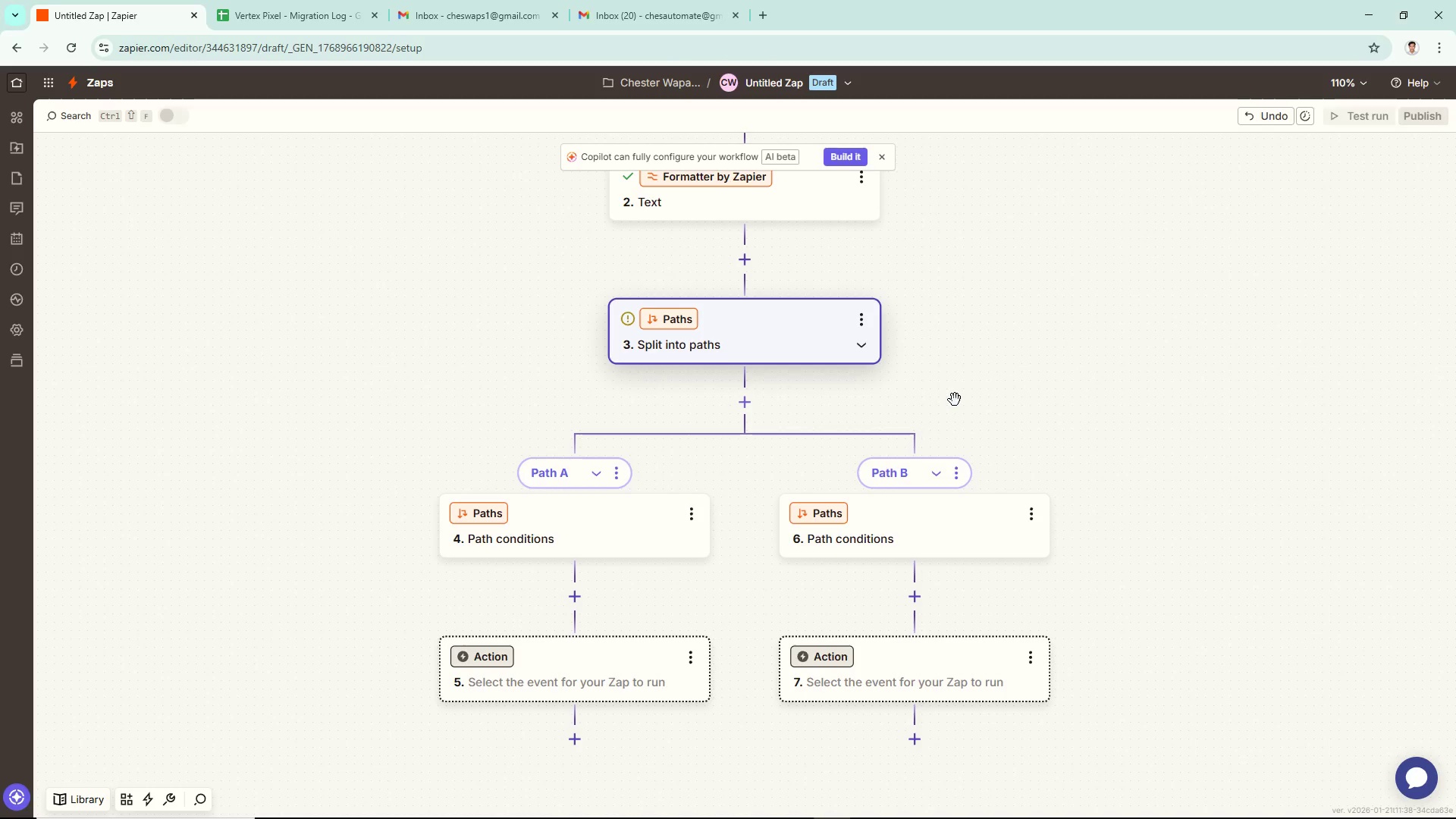 
scroll: coordinate [955, 400], scroll_direction: up, amount: 4.0
 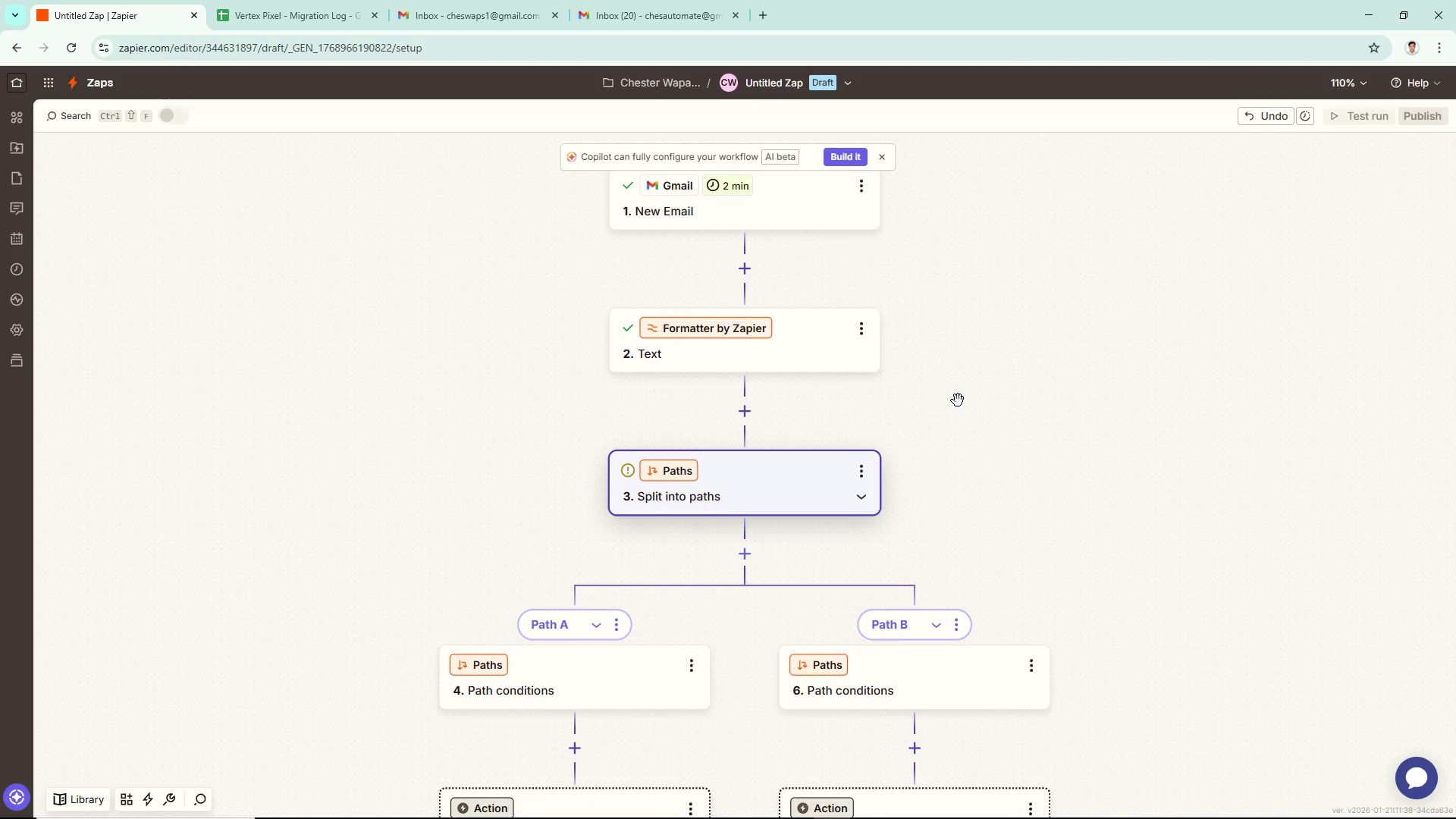 
scroll: coordinate [960, 400], scroll_direction: down, amount: 5.0
 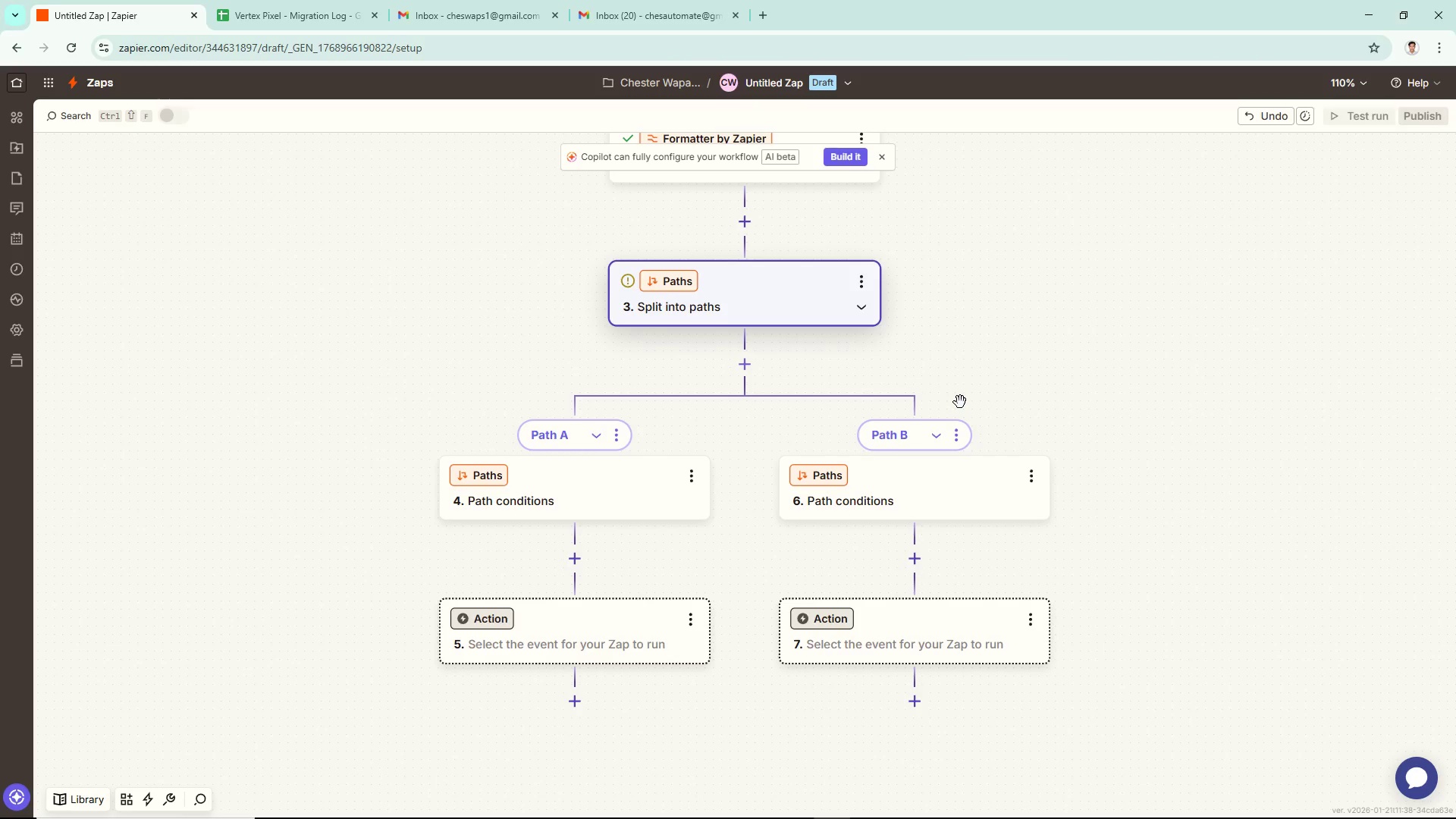 
key(Alt+AltLeft)
 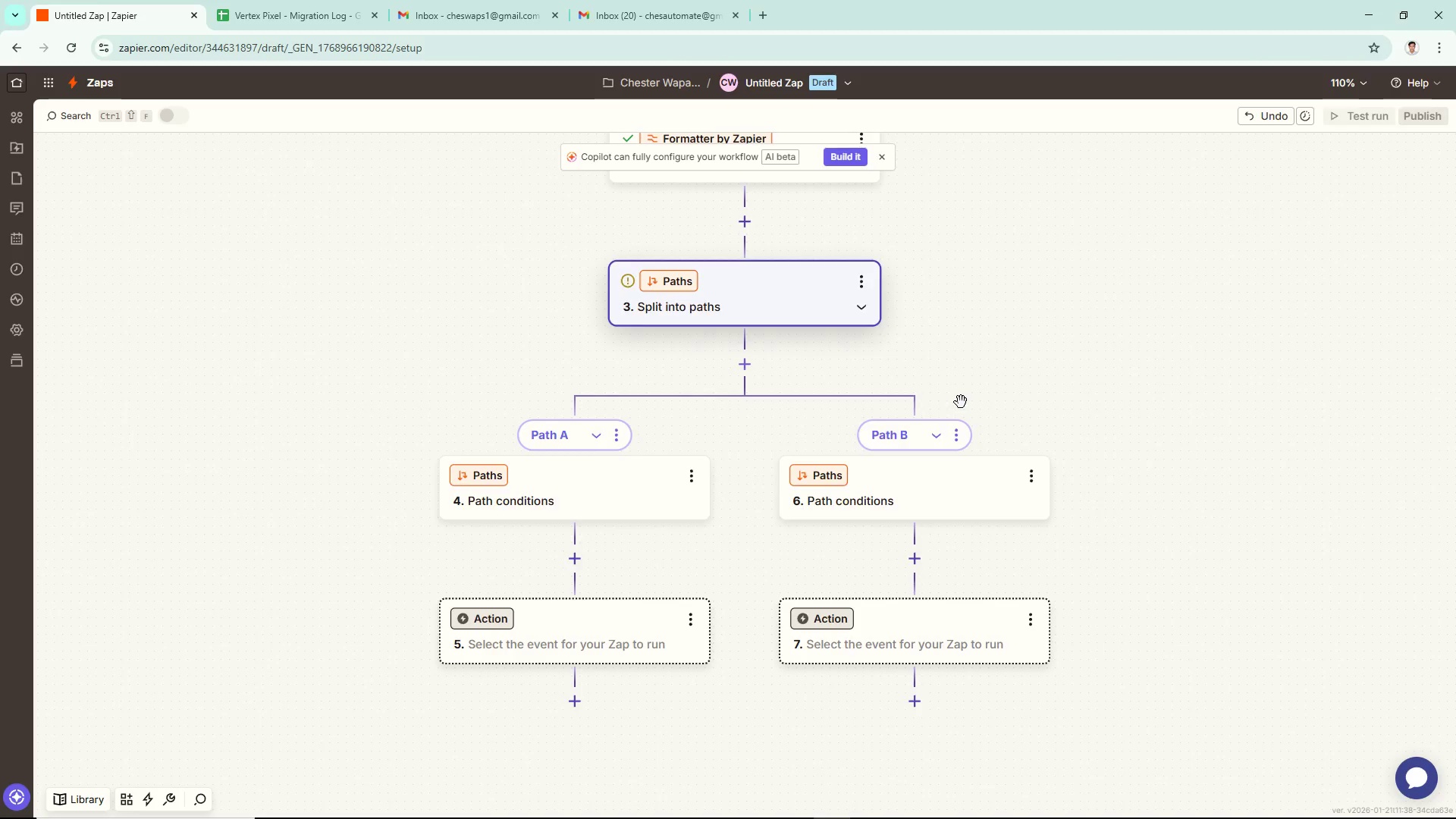 
key(Alt+Tab)